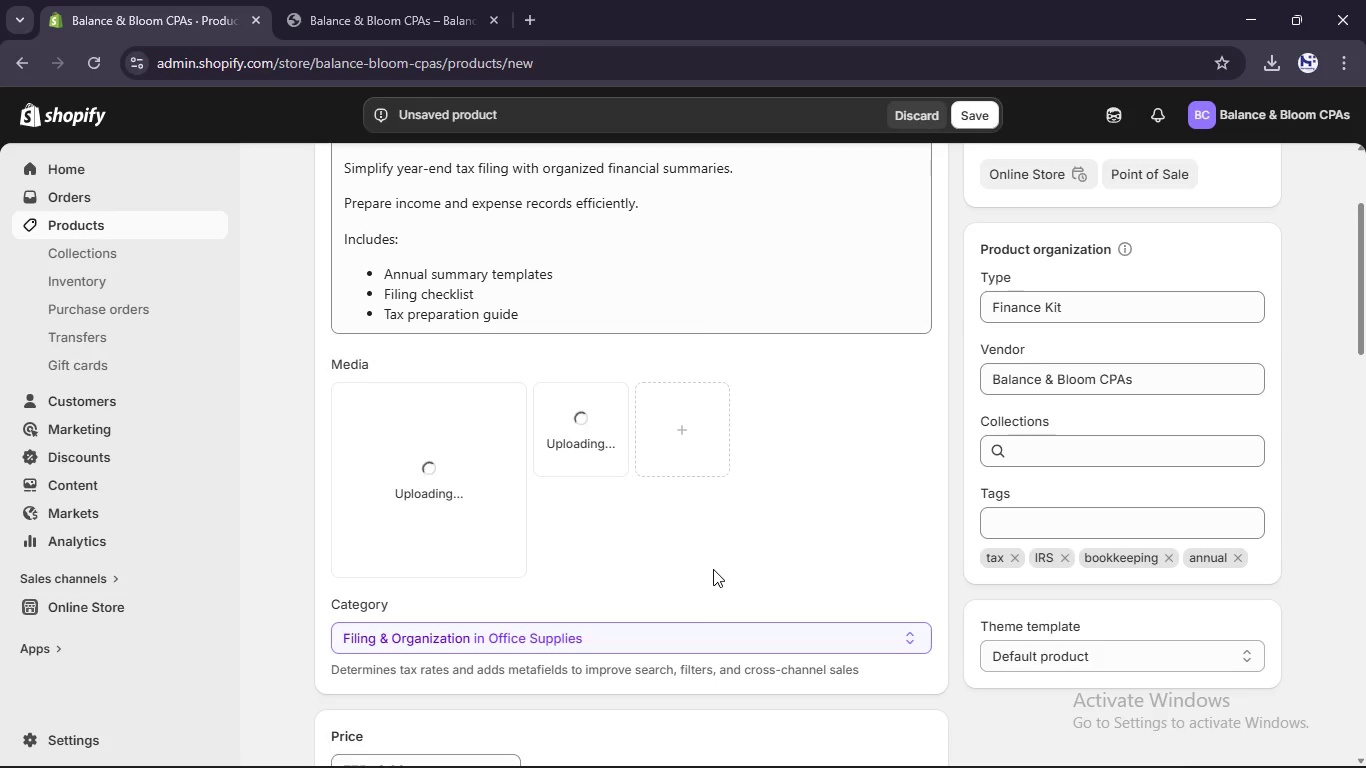 
wait(49.04)
 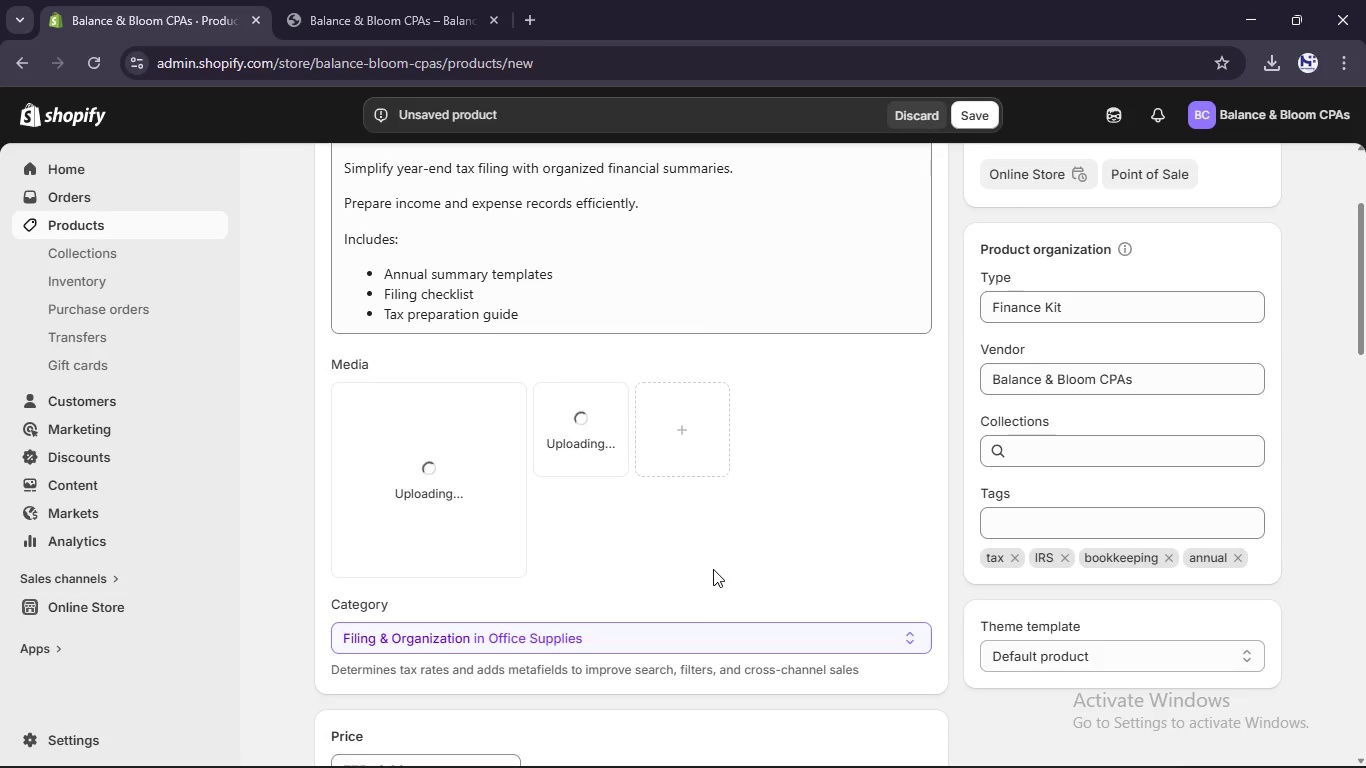 
scroll: coordinate [706, 569], scroll_direction: up, amount: 1.0
 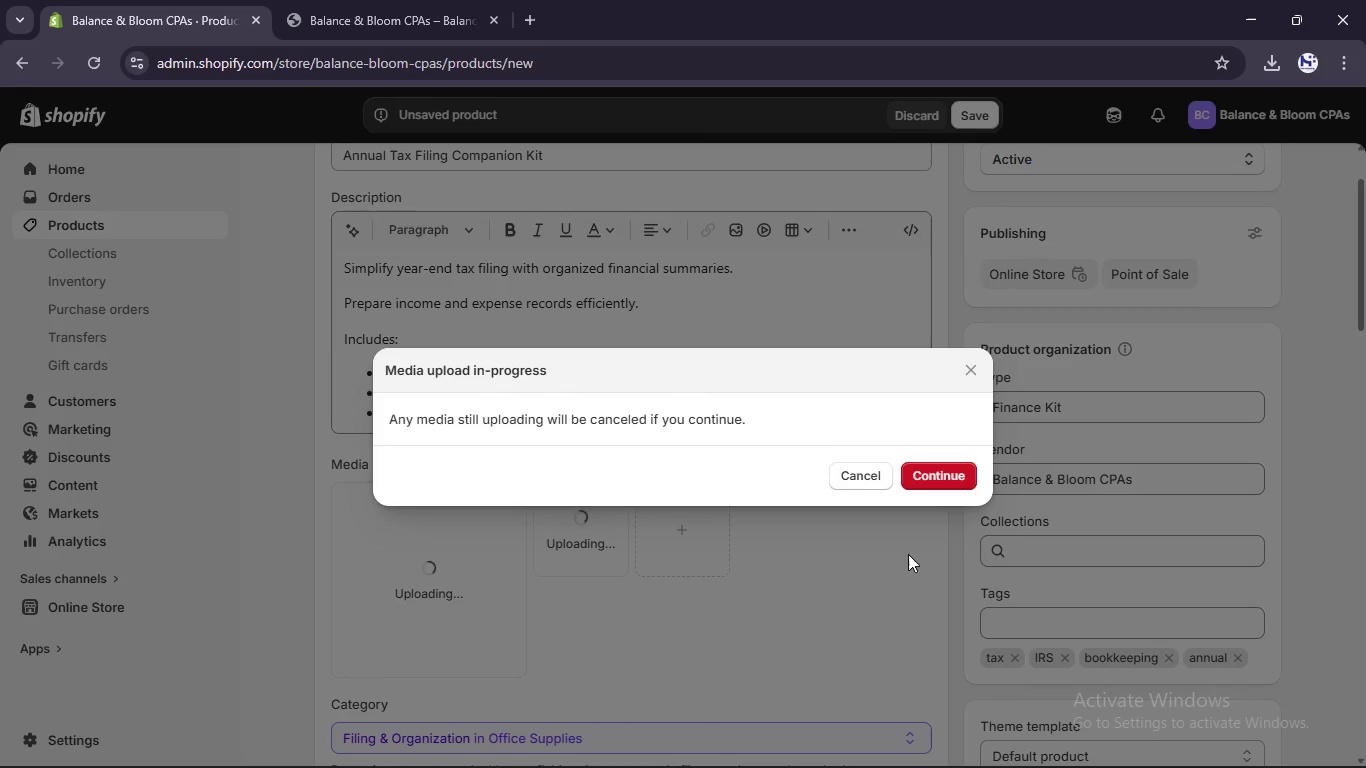 
wait(5.07)
 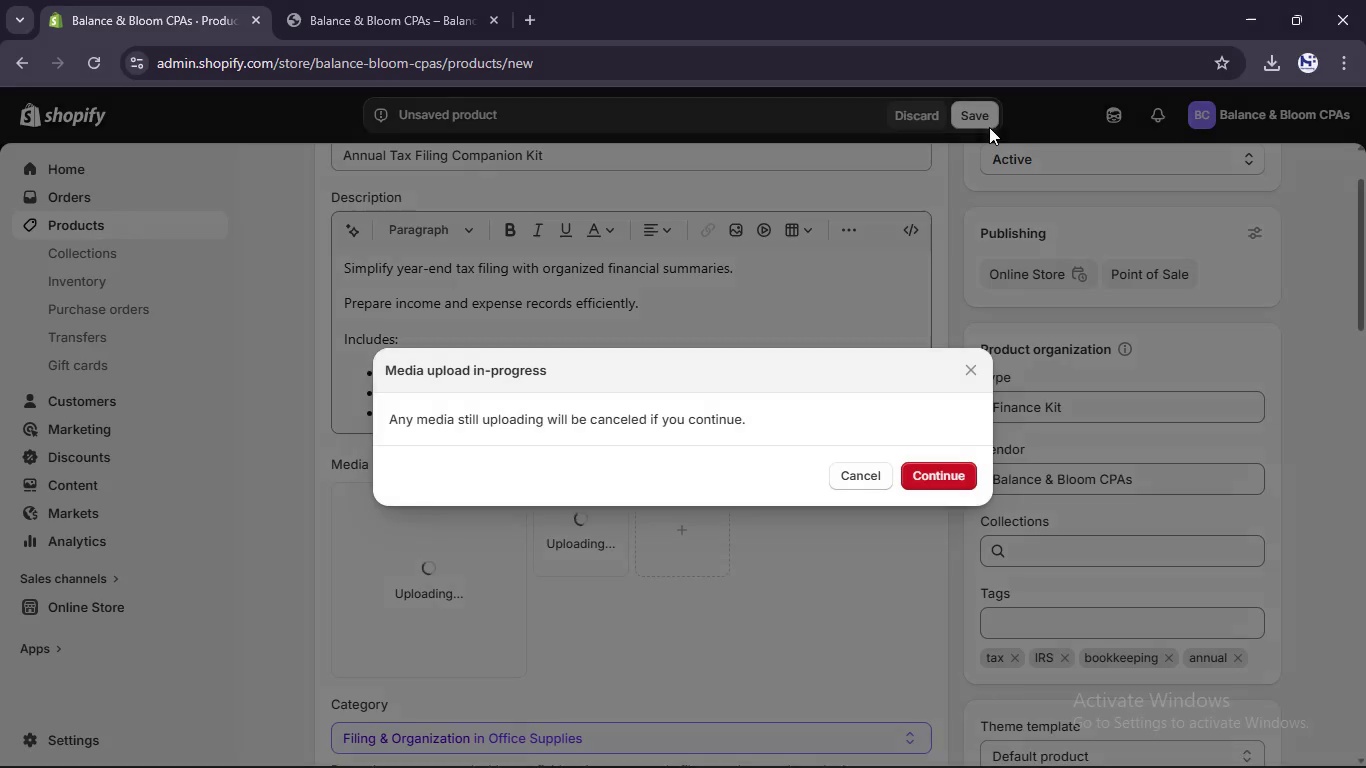 
left_click([975, 373])
 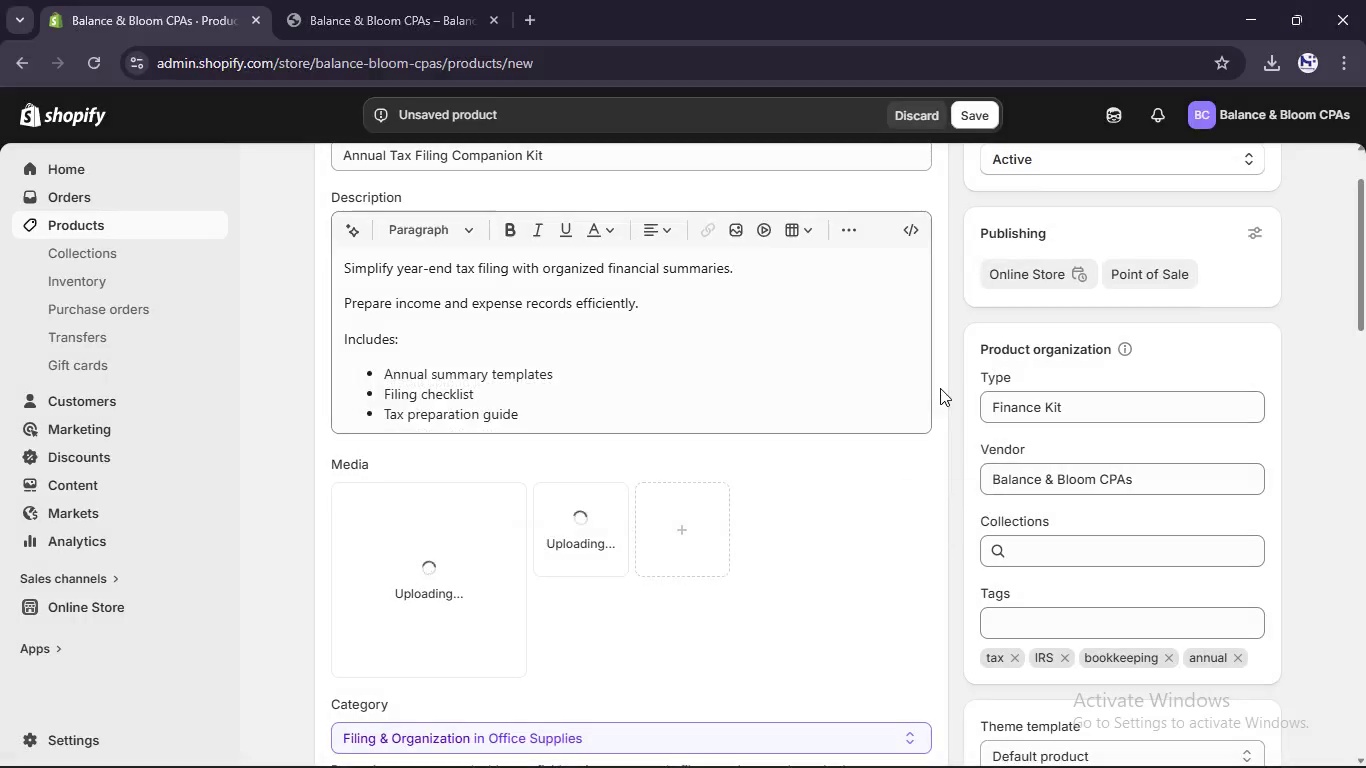 
scroll: coordinate [930, 391], scroll_direction: down, amount: 14.0
 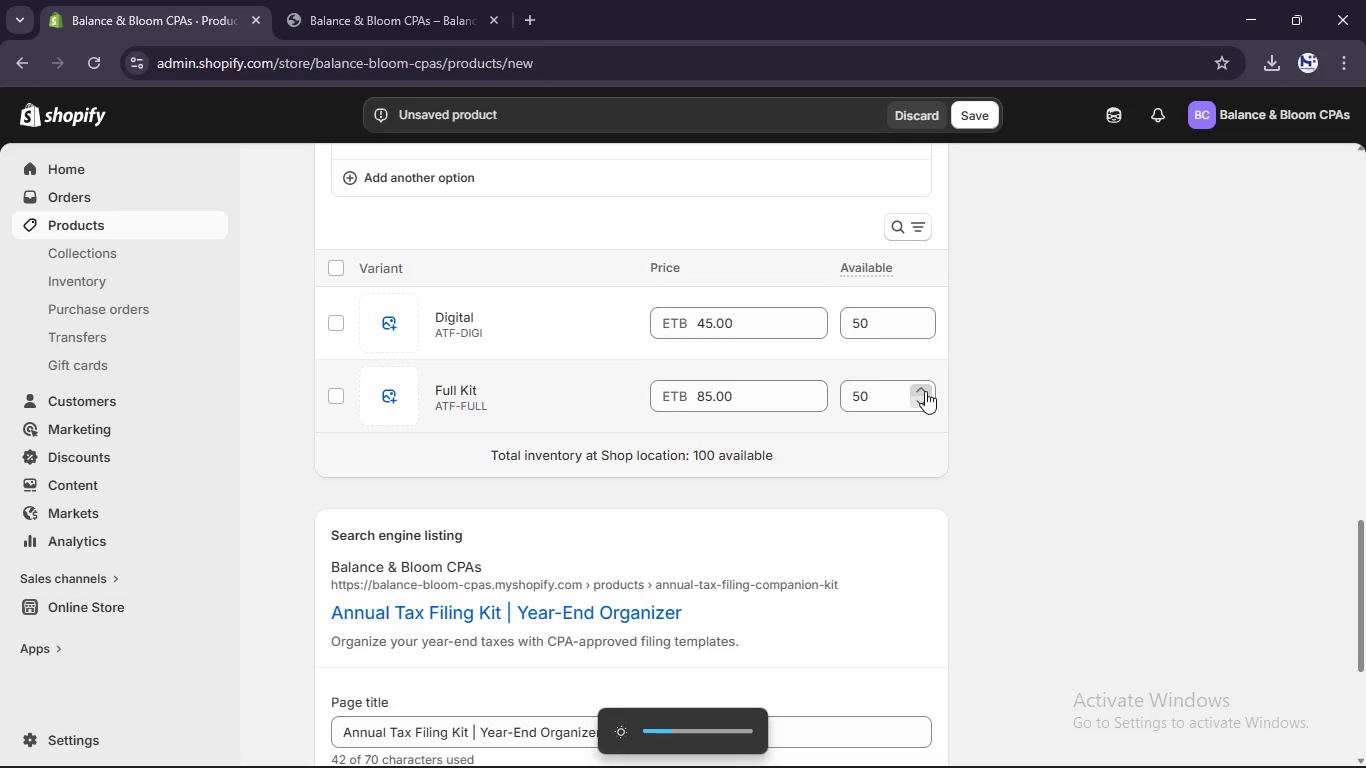 
scroll: coordinate [925, 391], scroll_direction: up, amount: 1.0
 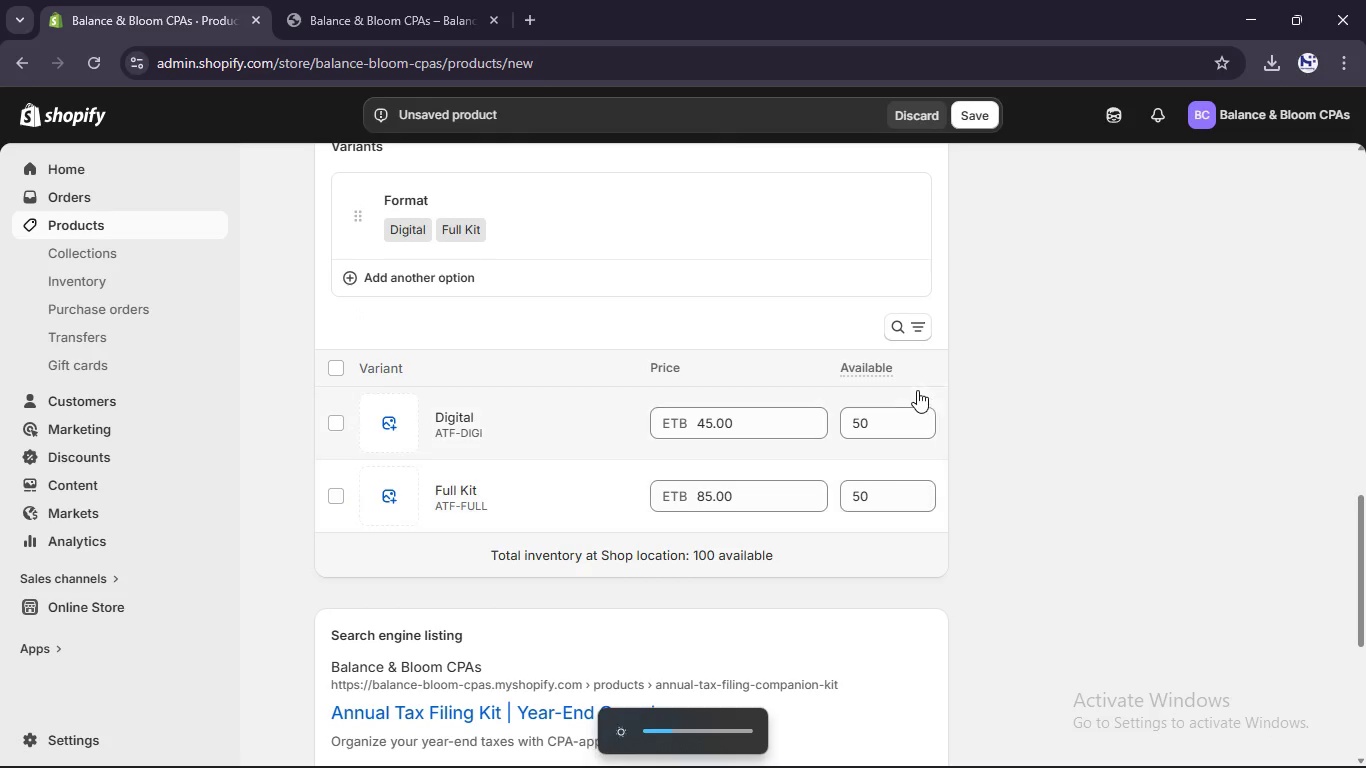 
scroll: coordinate [920, 410], scroll_direction: down, amount: 5.0
 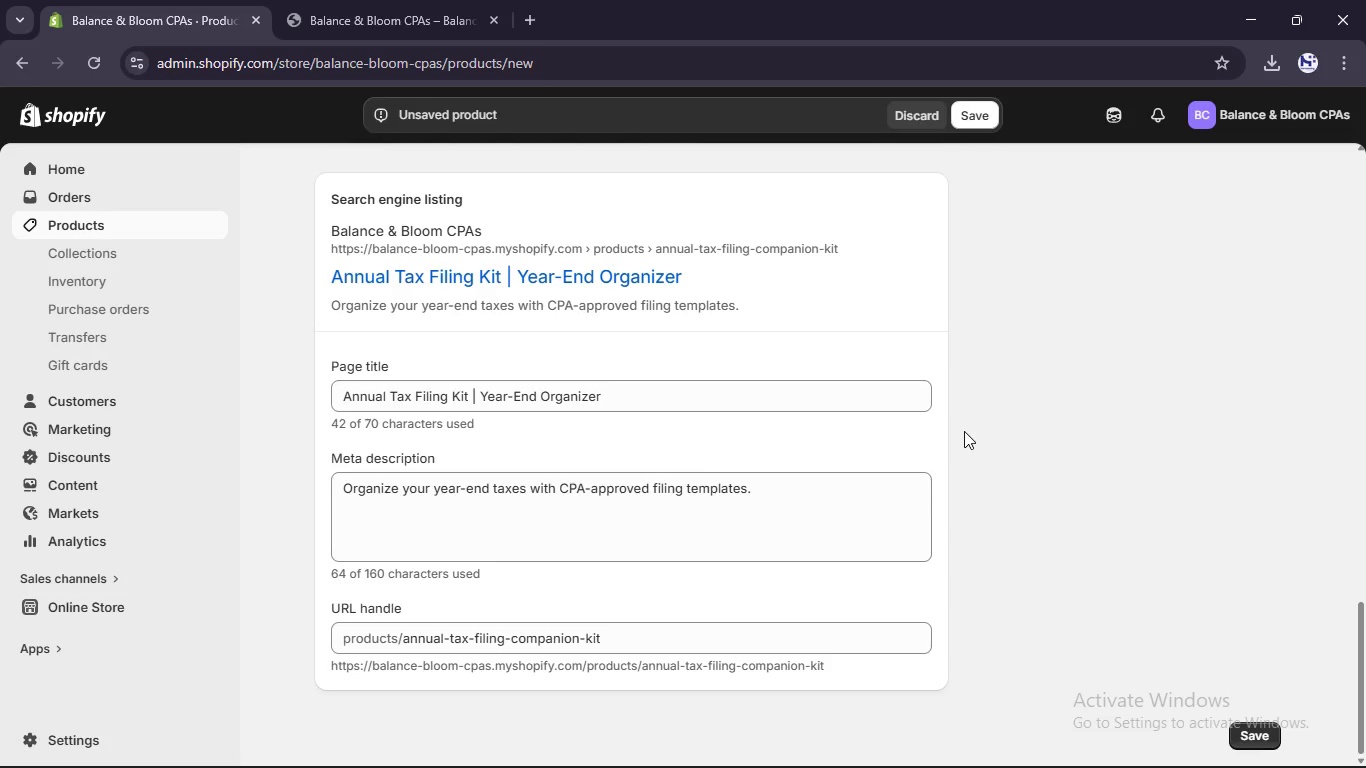 
wait(16.63)
 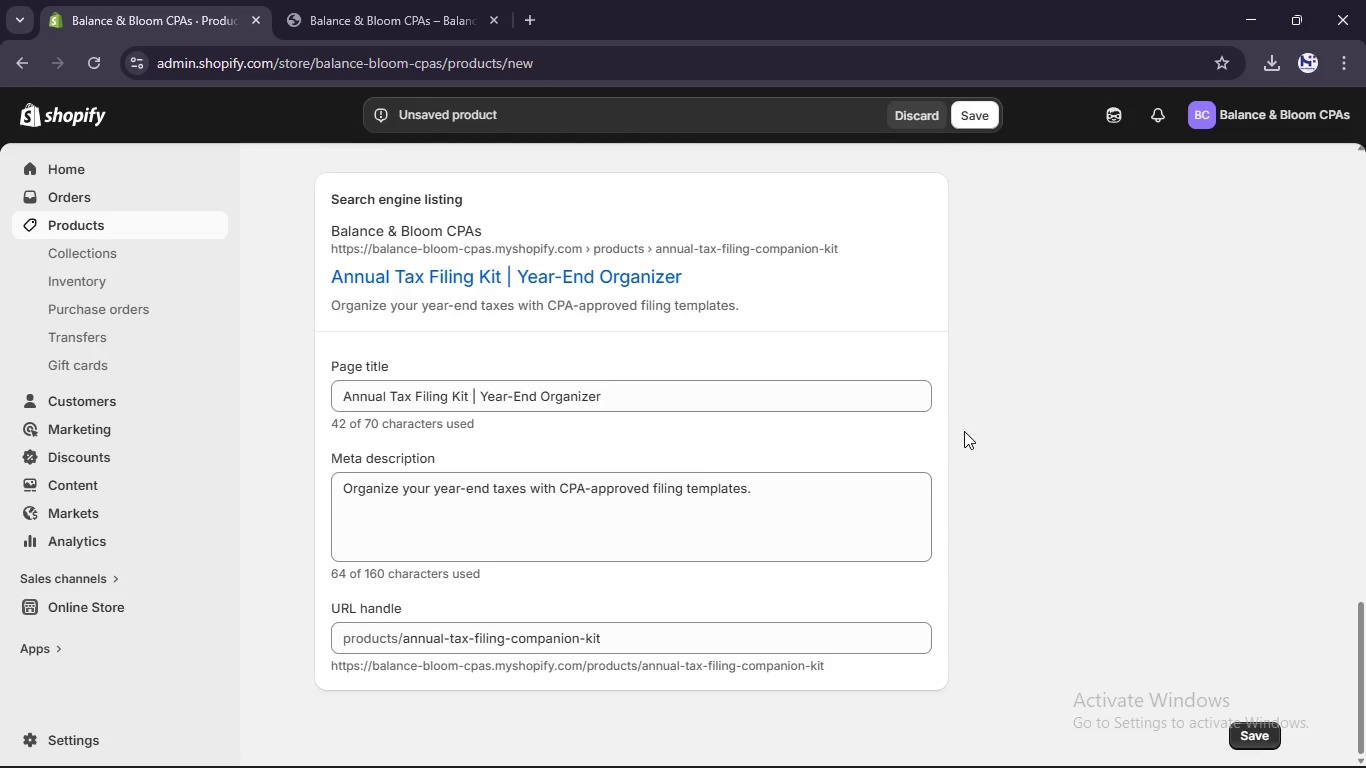 
scroll: coordinate [933, 387], scroll_direction: up, amount: 14.0
 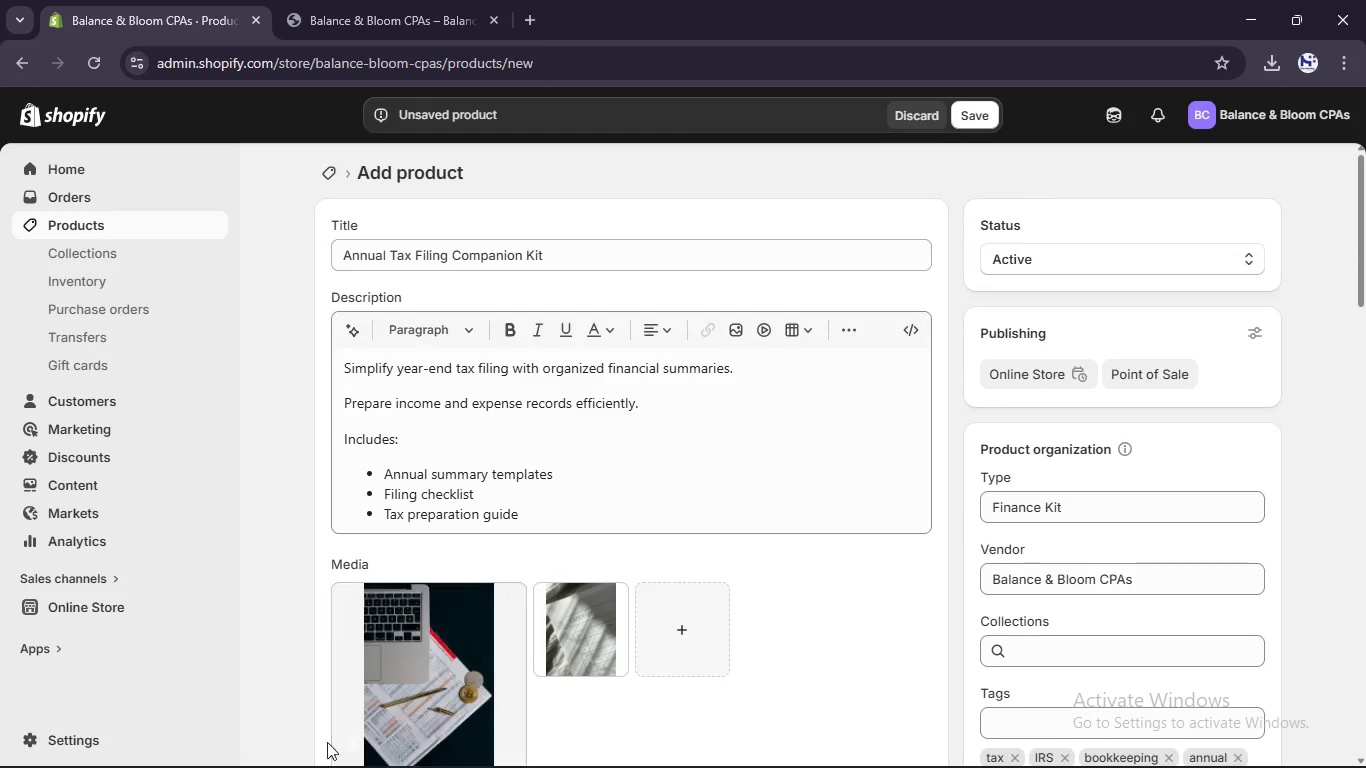 
left_click([408, 723])
 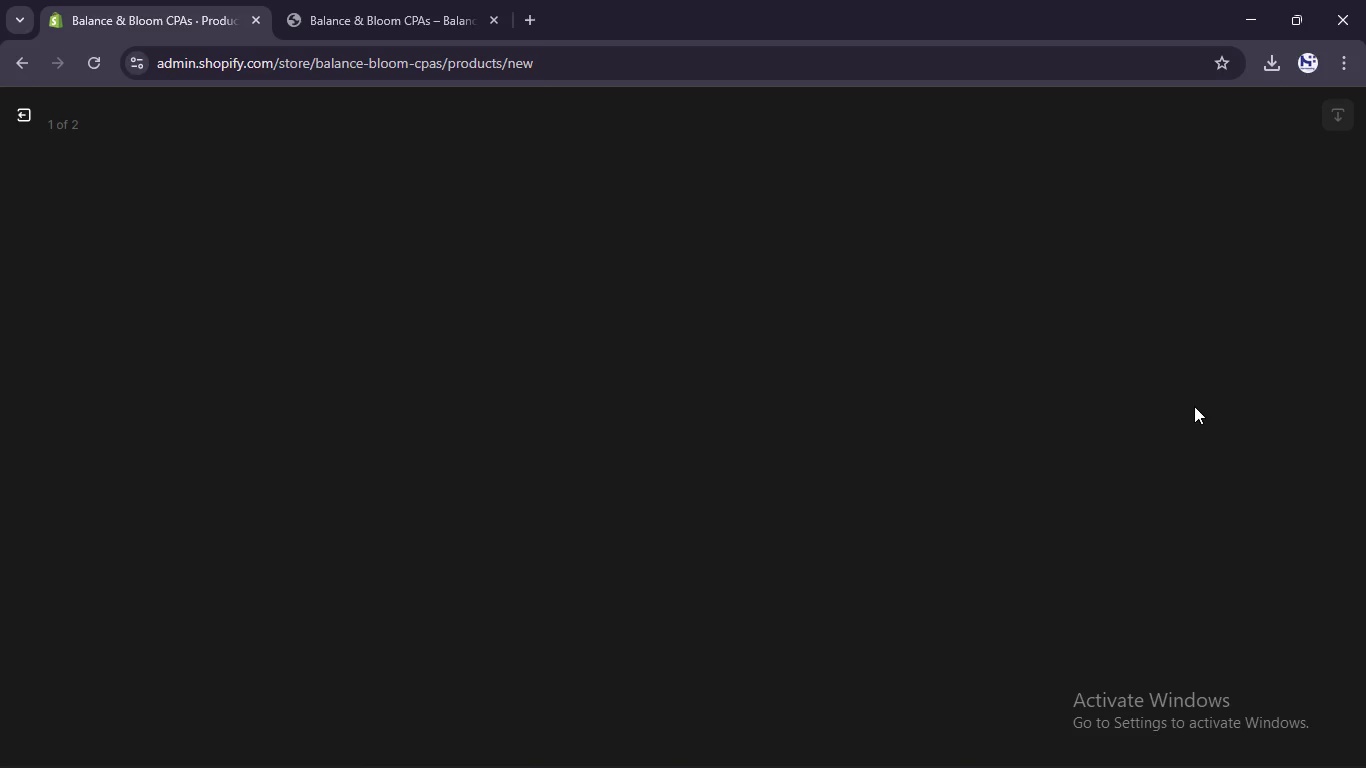 
wait(18.16)
 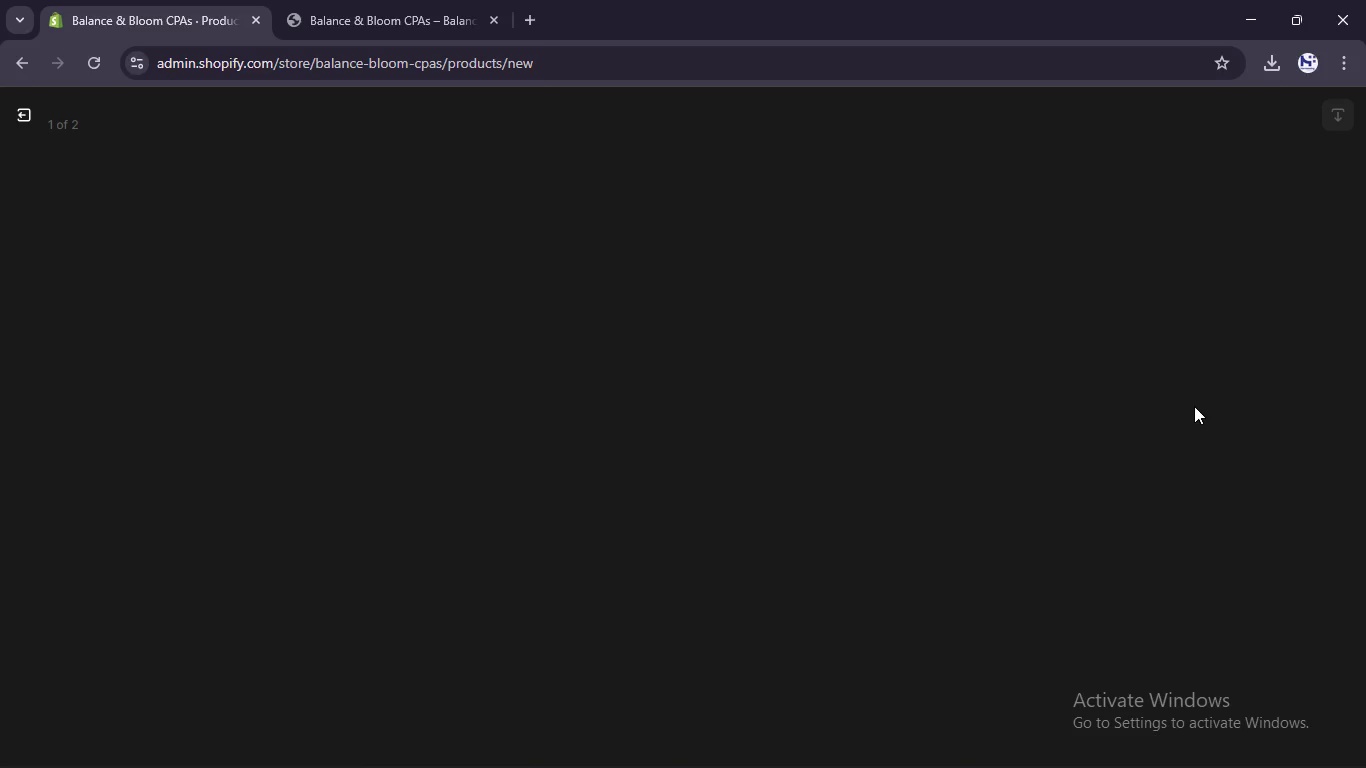 
key(Control+V)
 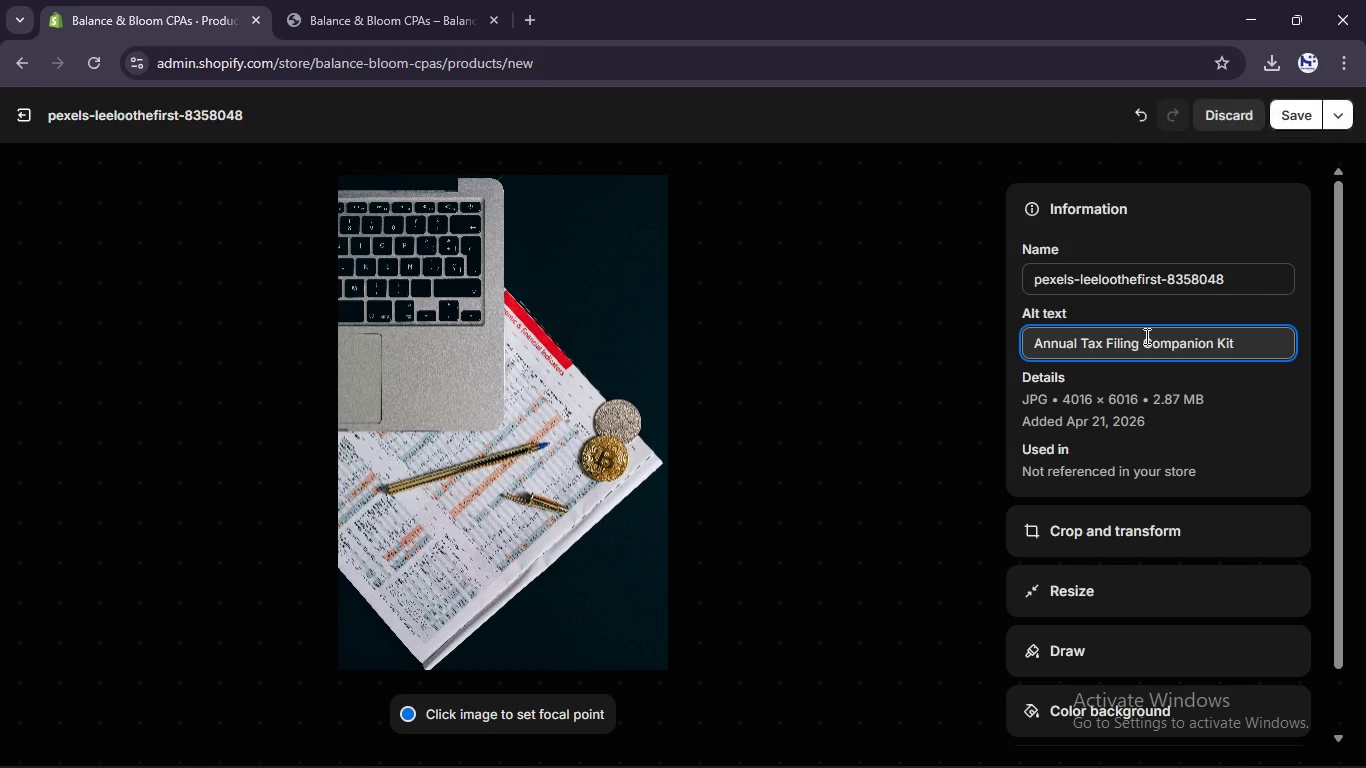 
hold_key(key=Backspace, duration=1.2)
 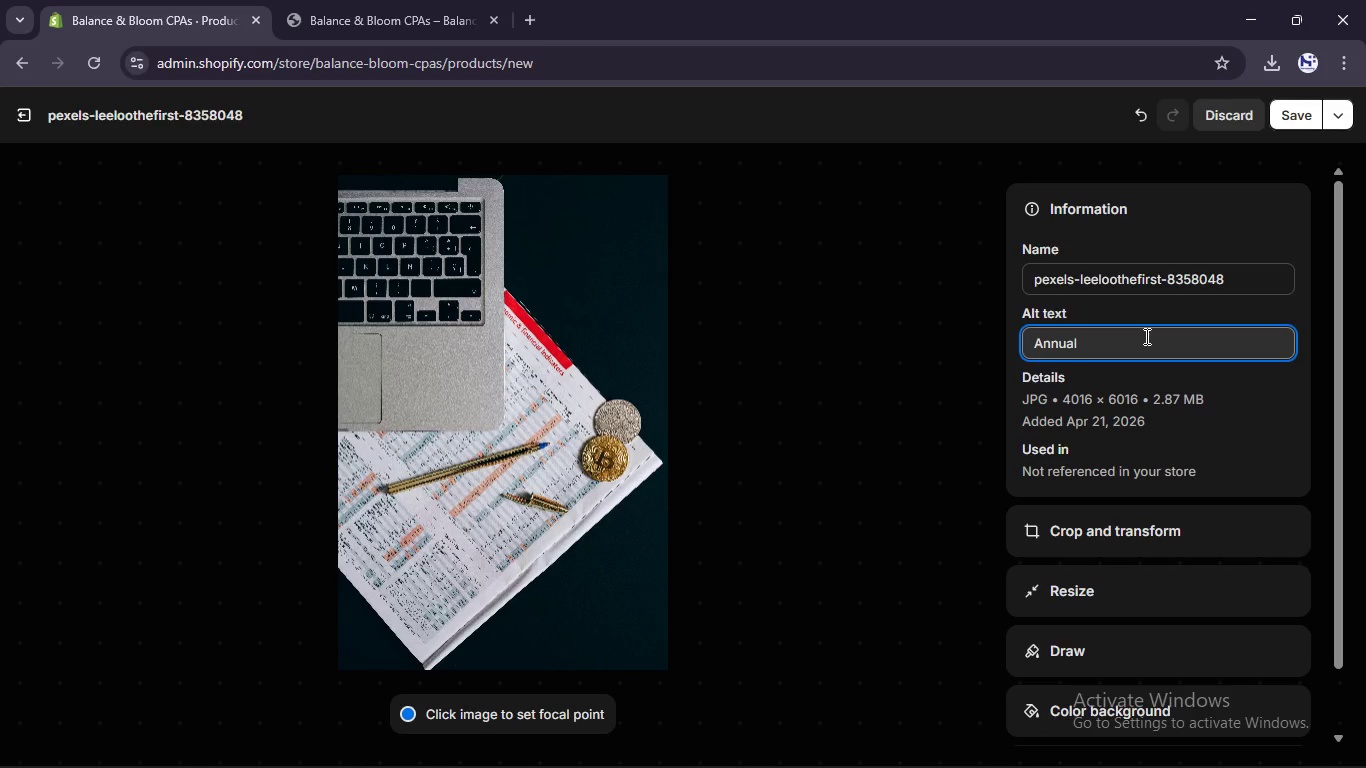 
type(tax fillings)
key(Backspace)
type( spredsheet)
 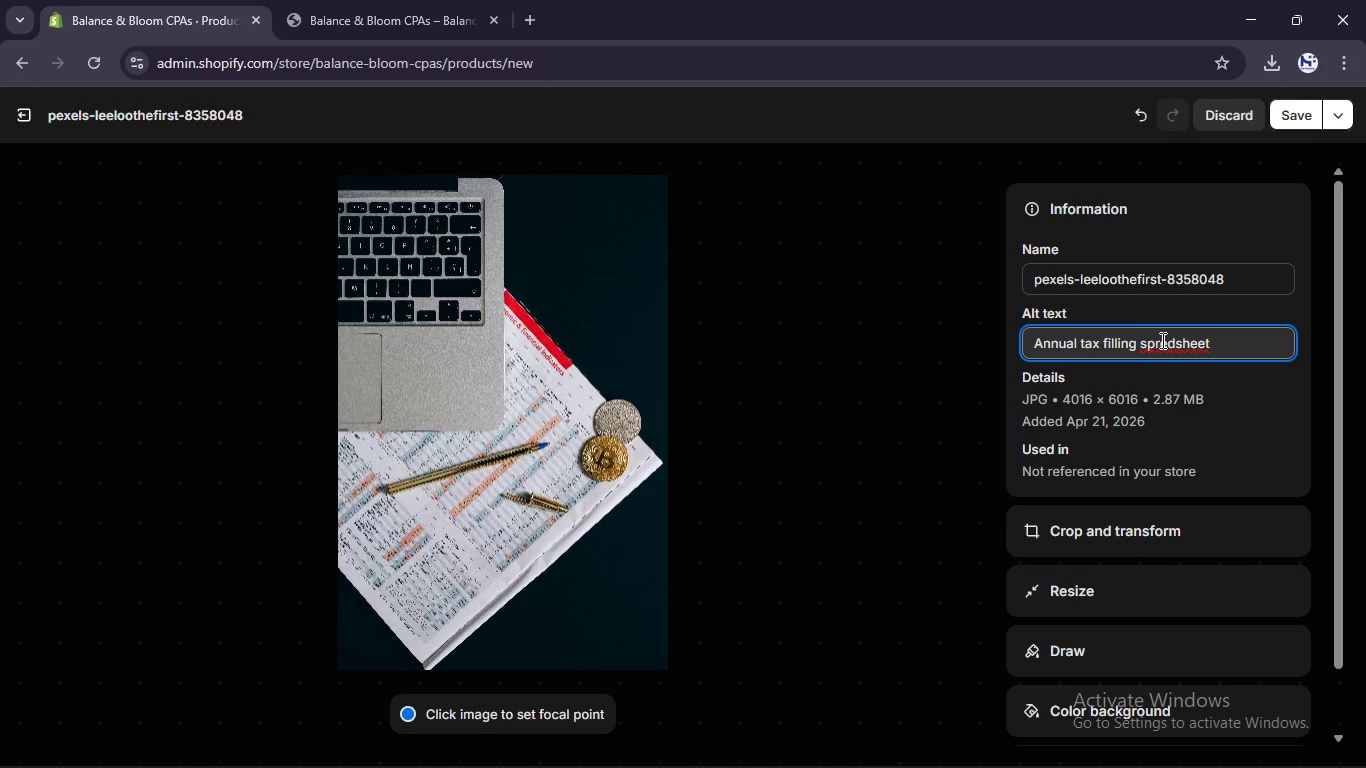 
left_click([1165, 341])
 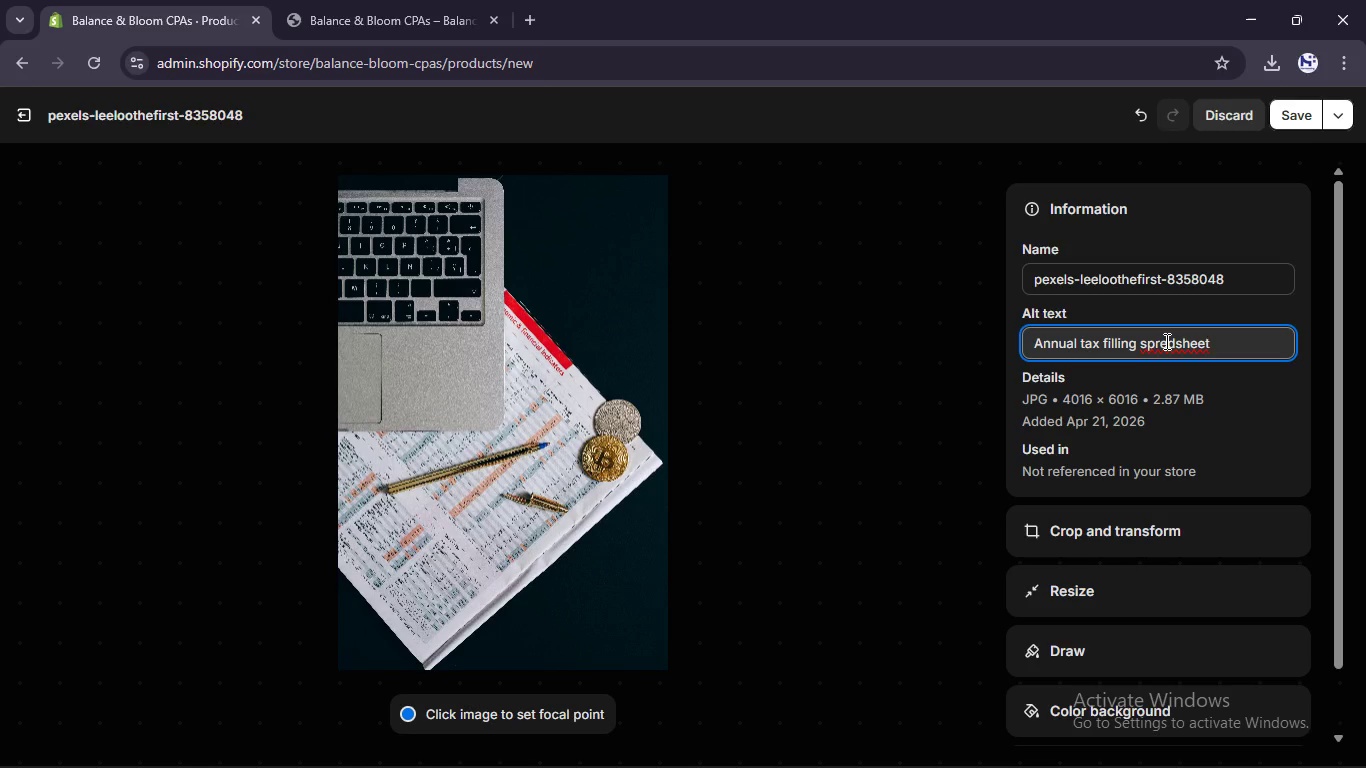 
key(A)
 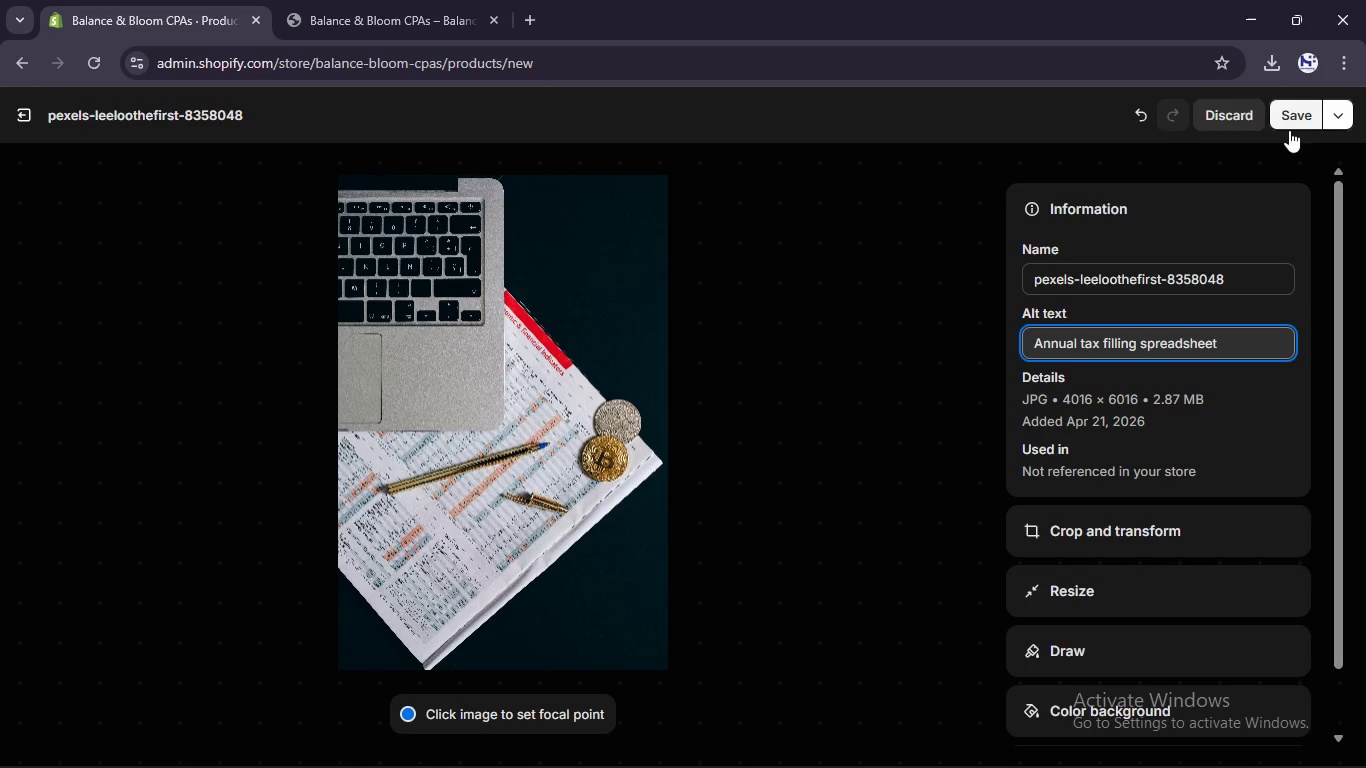 
left_click([1296, 123])
 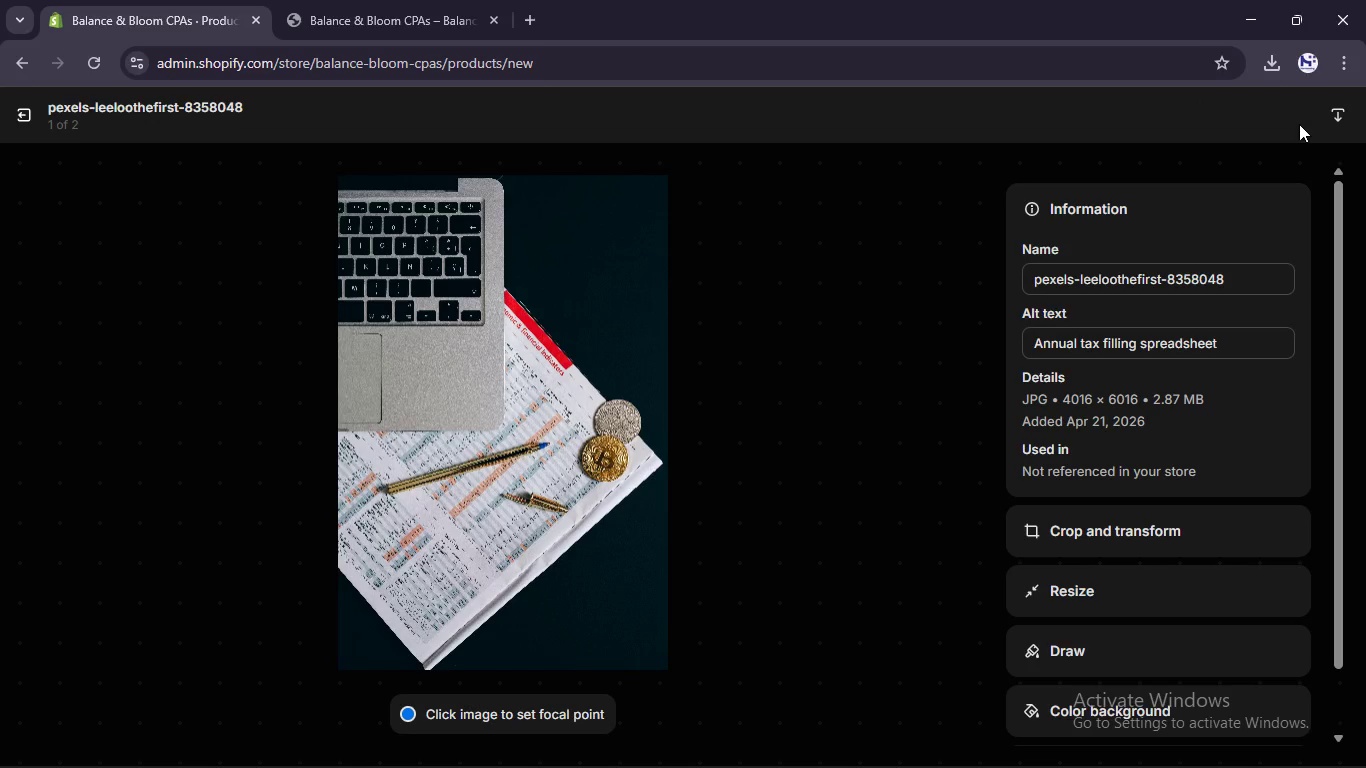 
wait(10.53)
 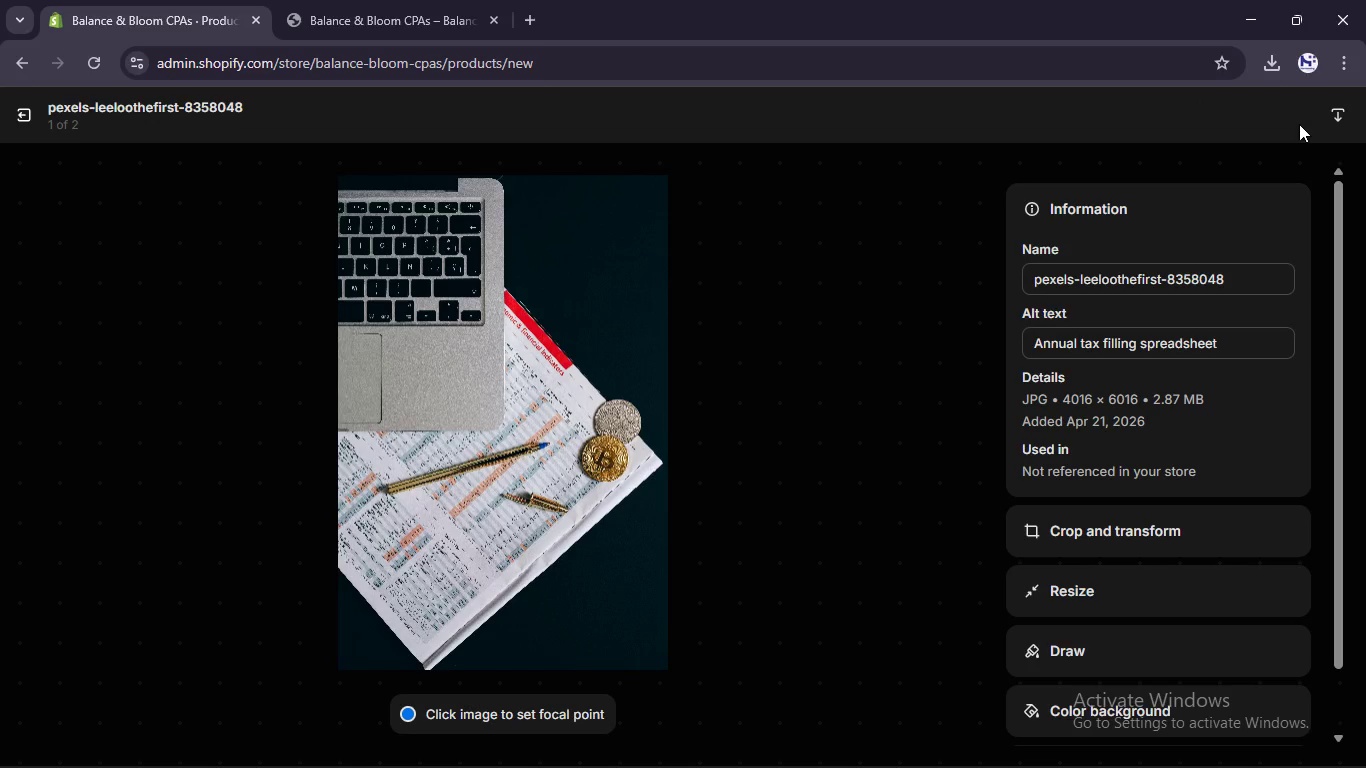 
left_click([35, 114])
 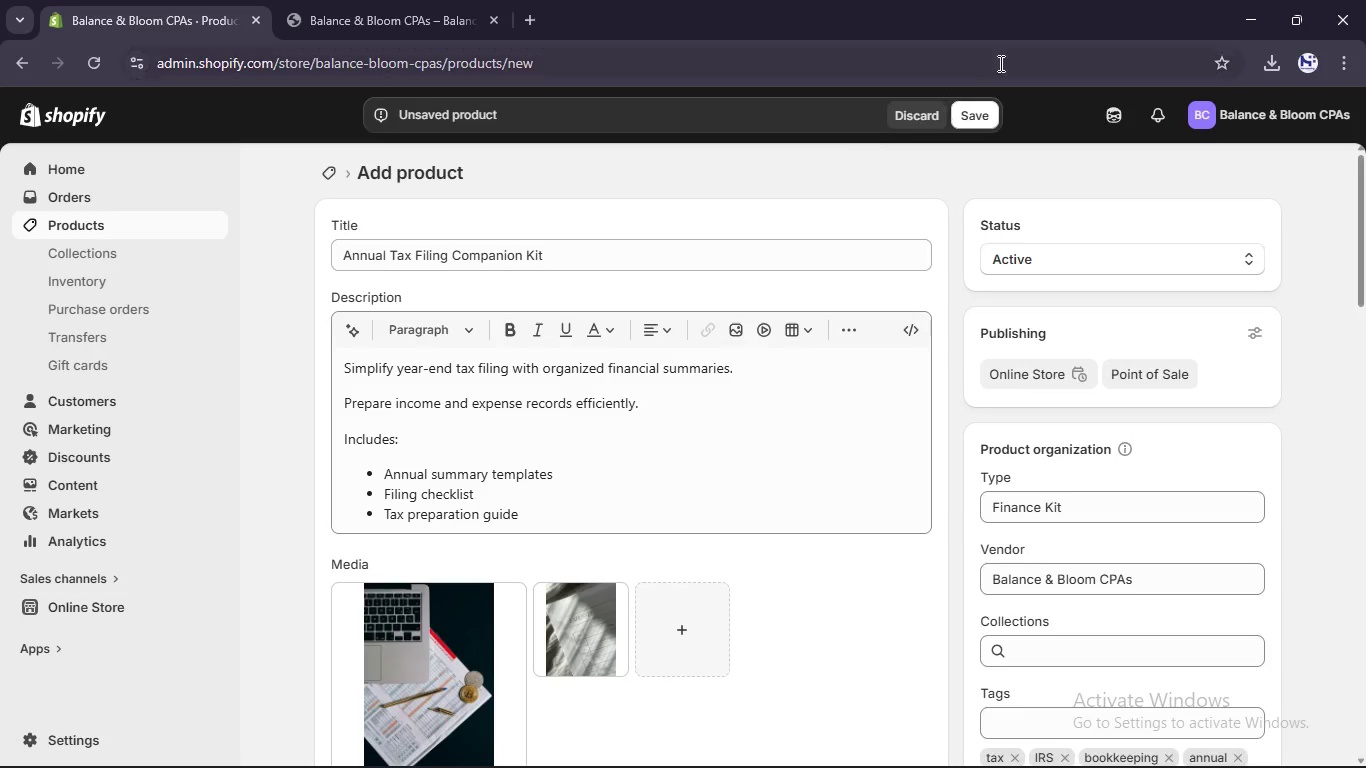 
left_click([989, 115])
 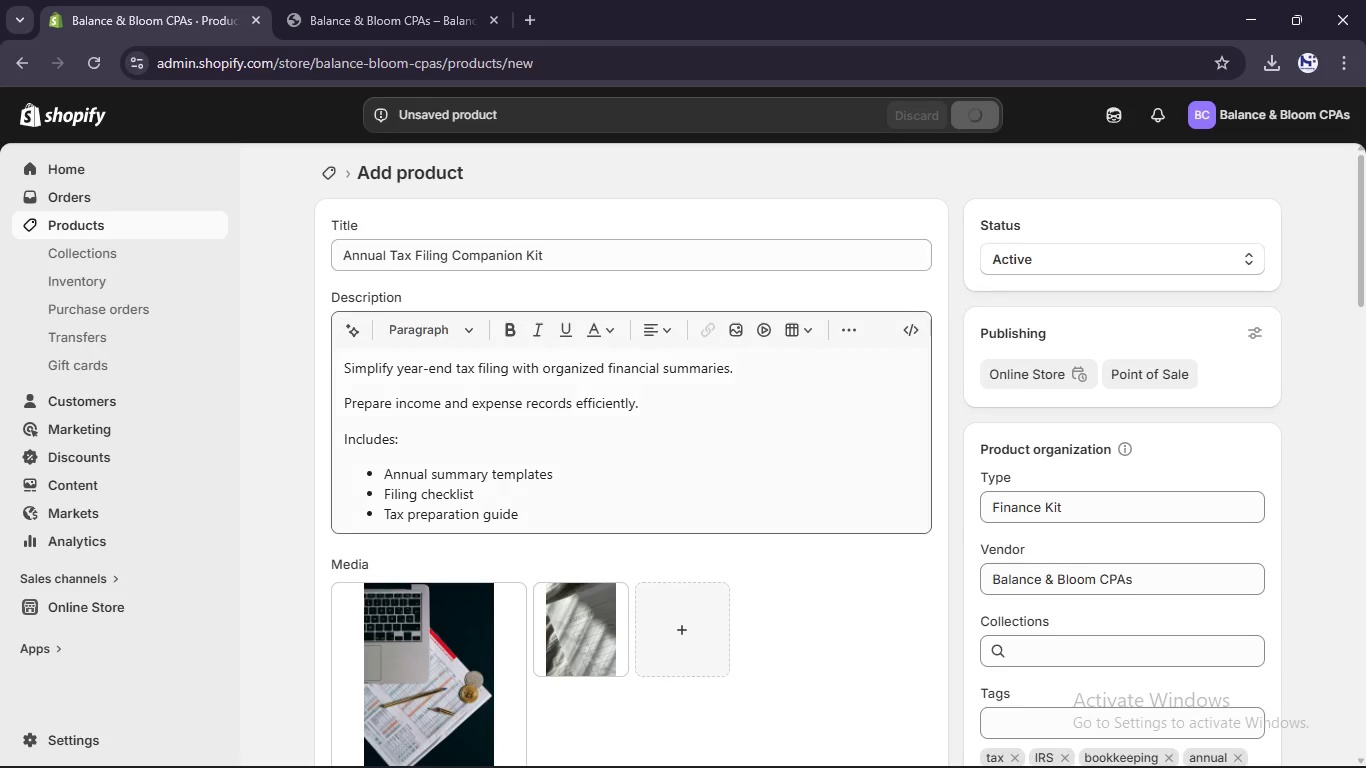 
left_click([832, 739])